 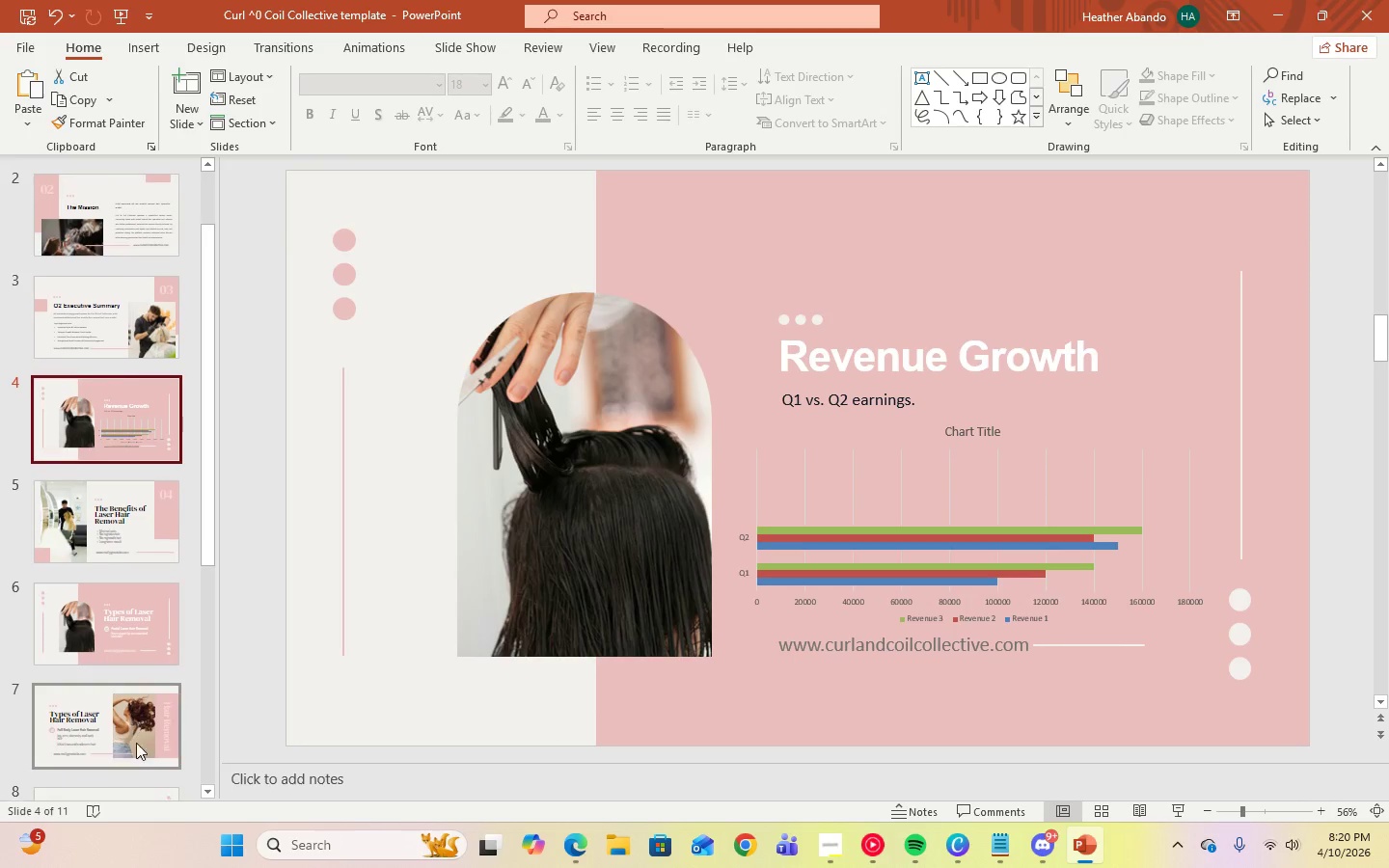 
scroll: coordinate [144, 756], scroll_direction: down, amount: 3.0
 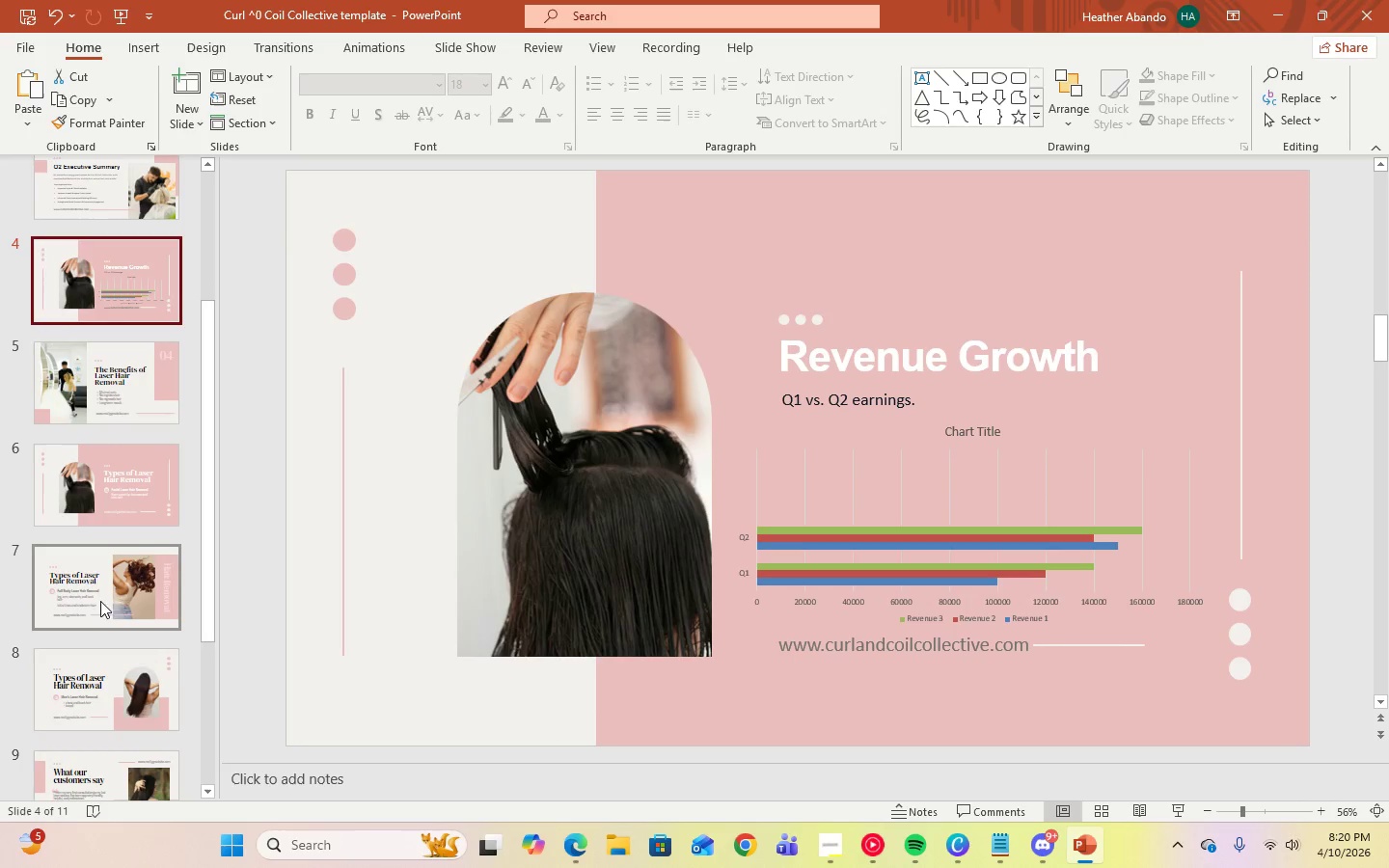 
left_click([100, 590])
 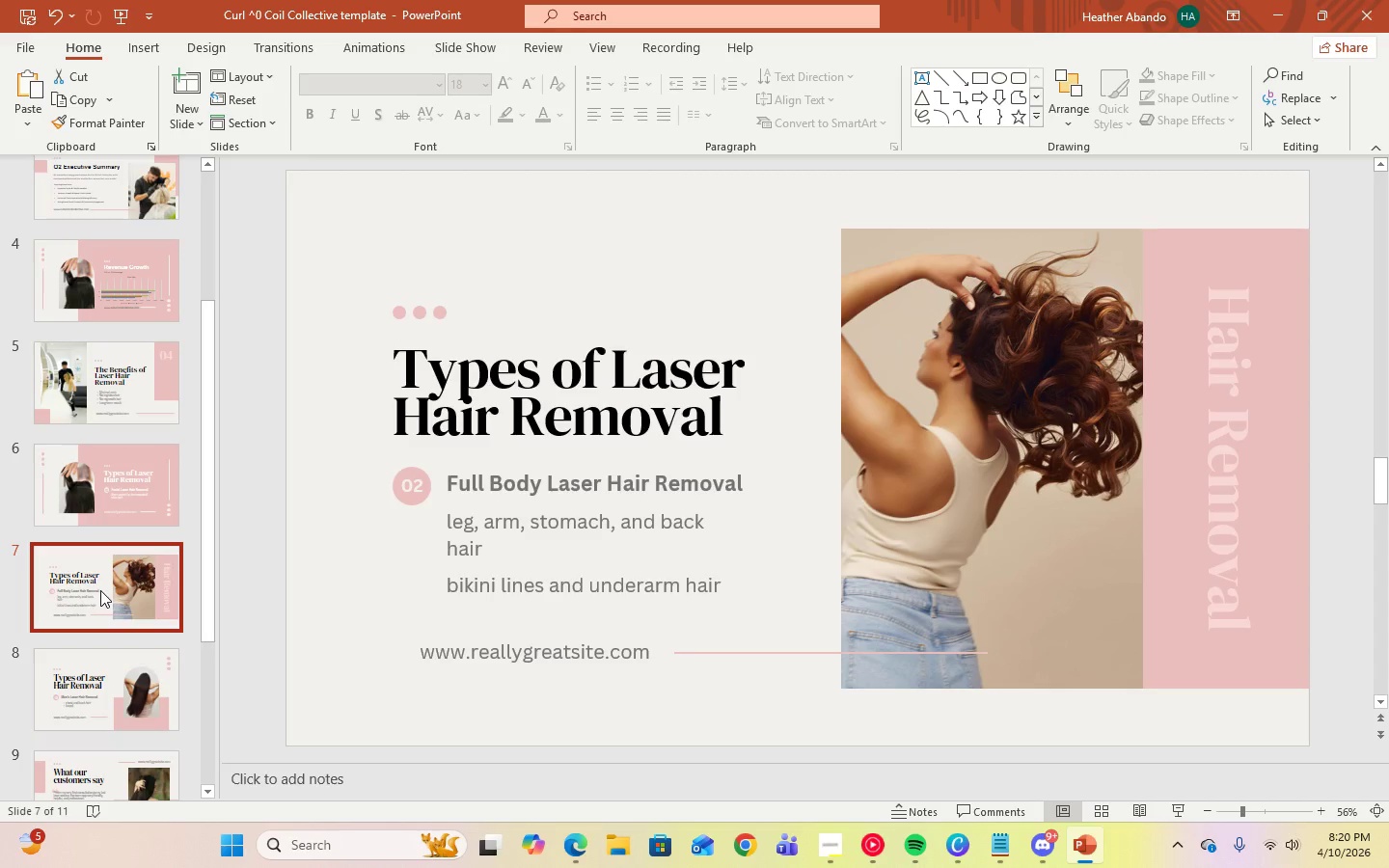 
left_click_drag(start_coordinate=[100, 590], to_coordinate=[115, 633])
 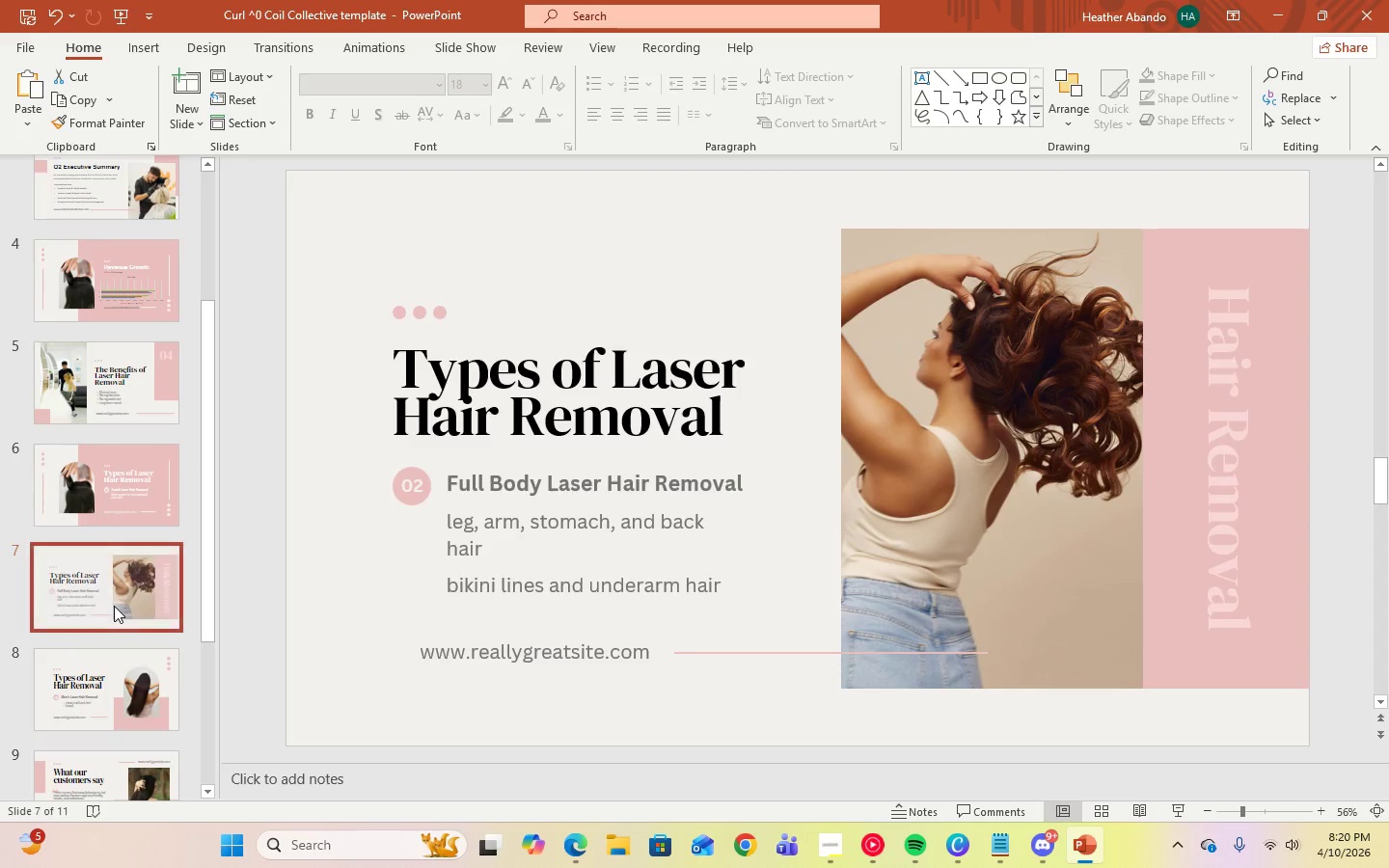 
right_click([114, 606])
 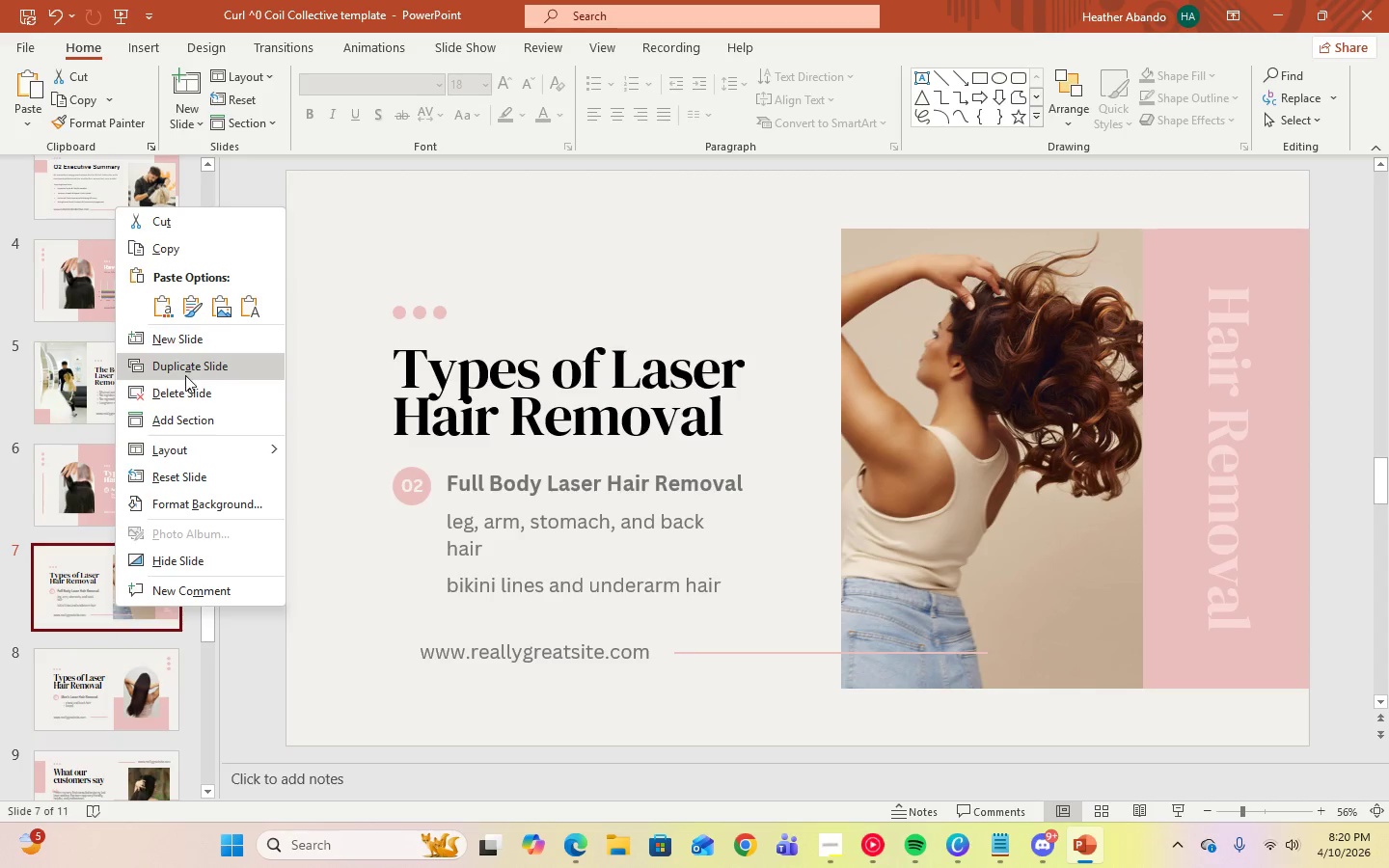 
left_click([184, 371])
 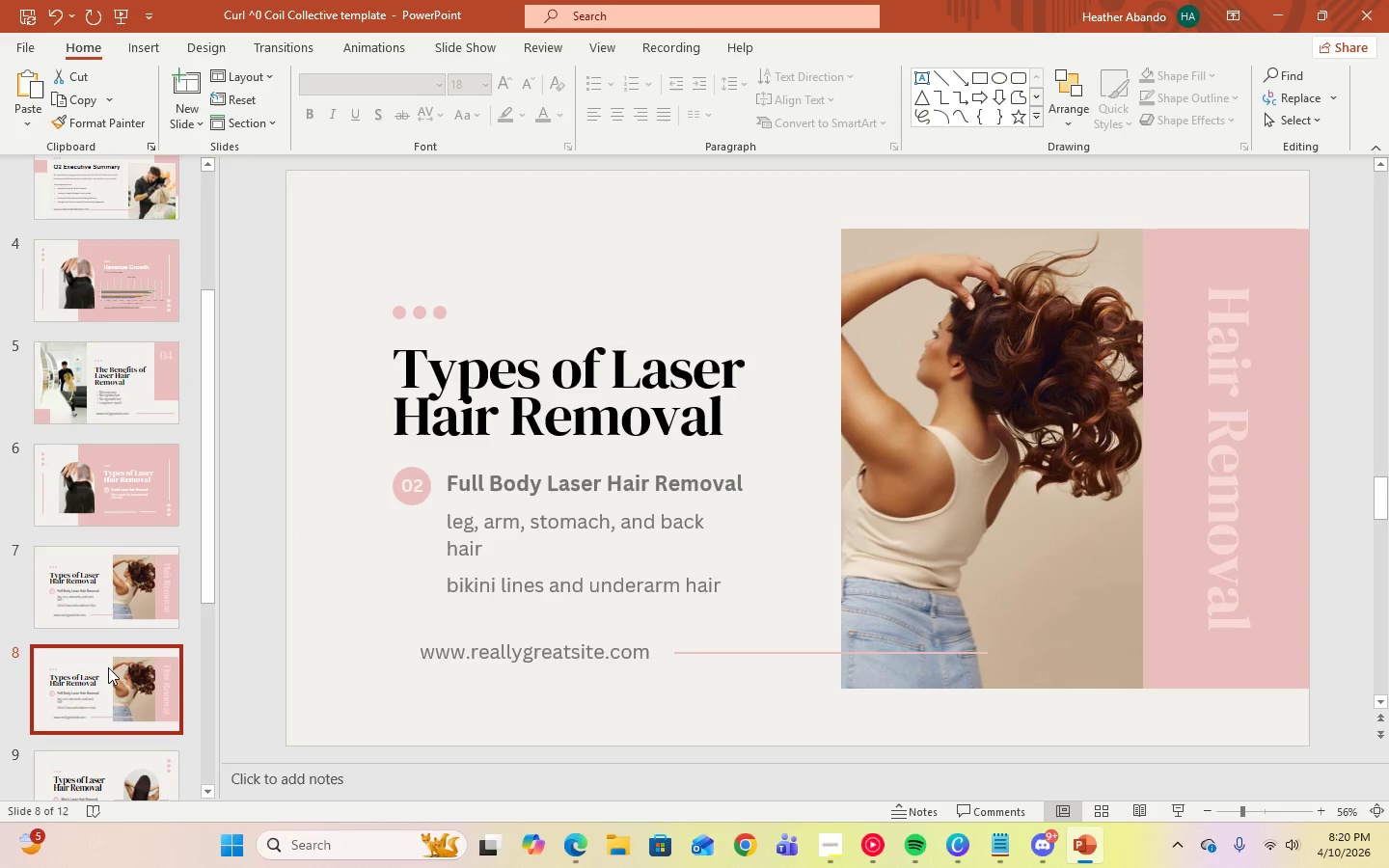 
left_click_drag(start_coordinate=[108, 667], to_coordinate=[127, 353])
 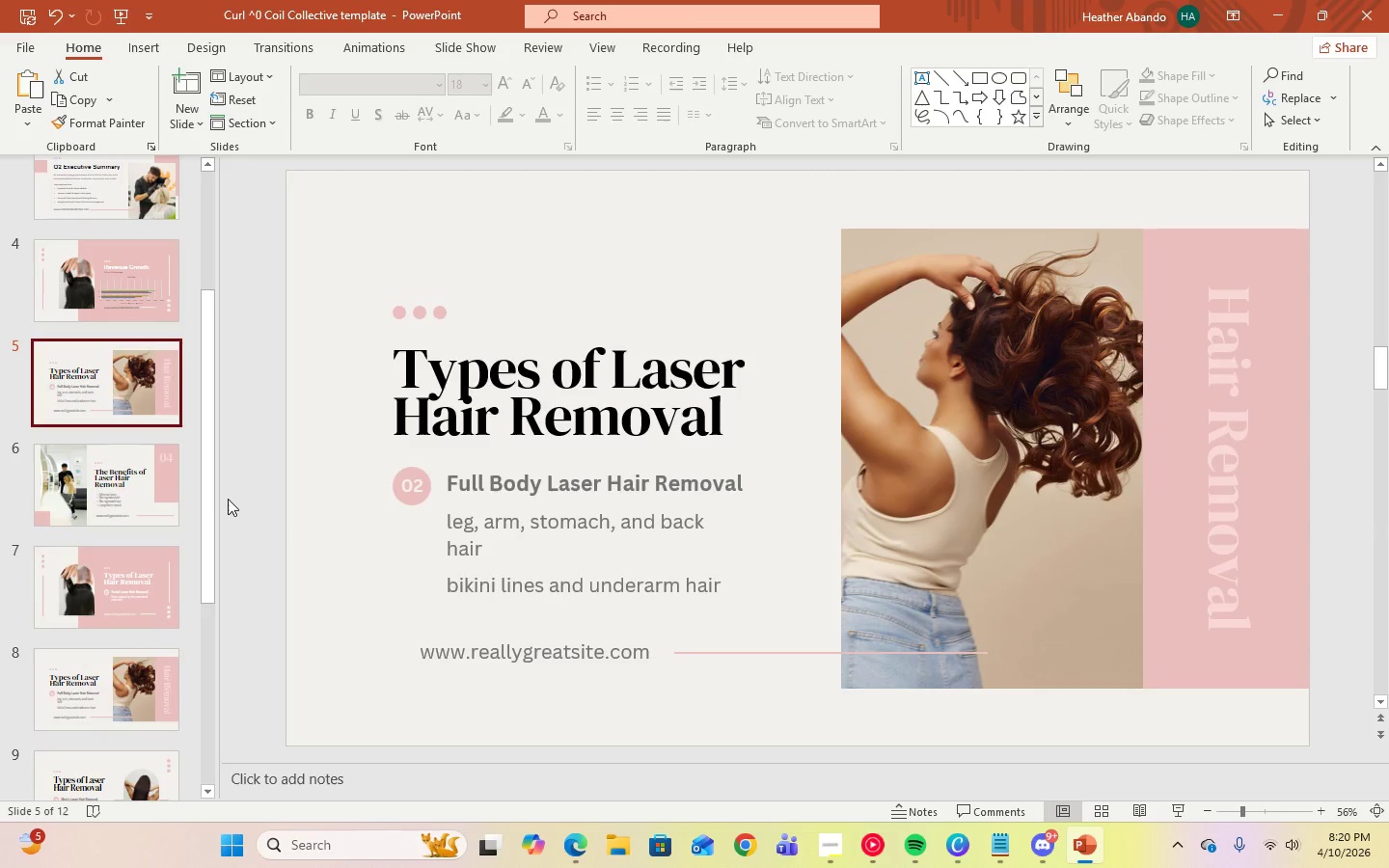 
left_click_drag(start_coordinate=[204, 495], to_coordinate=[216, 273])
 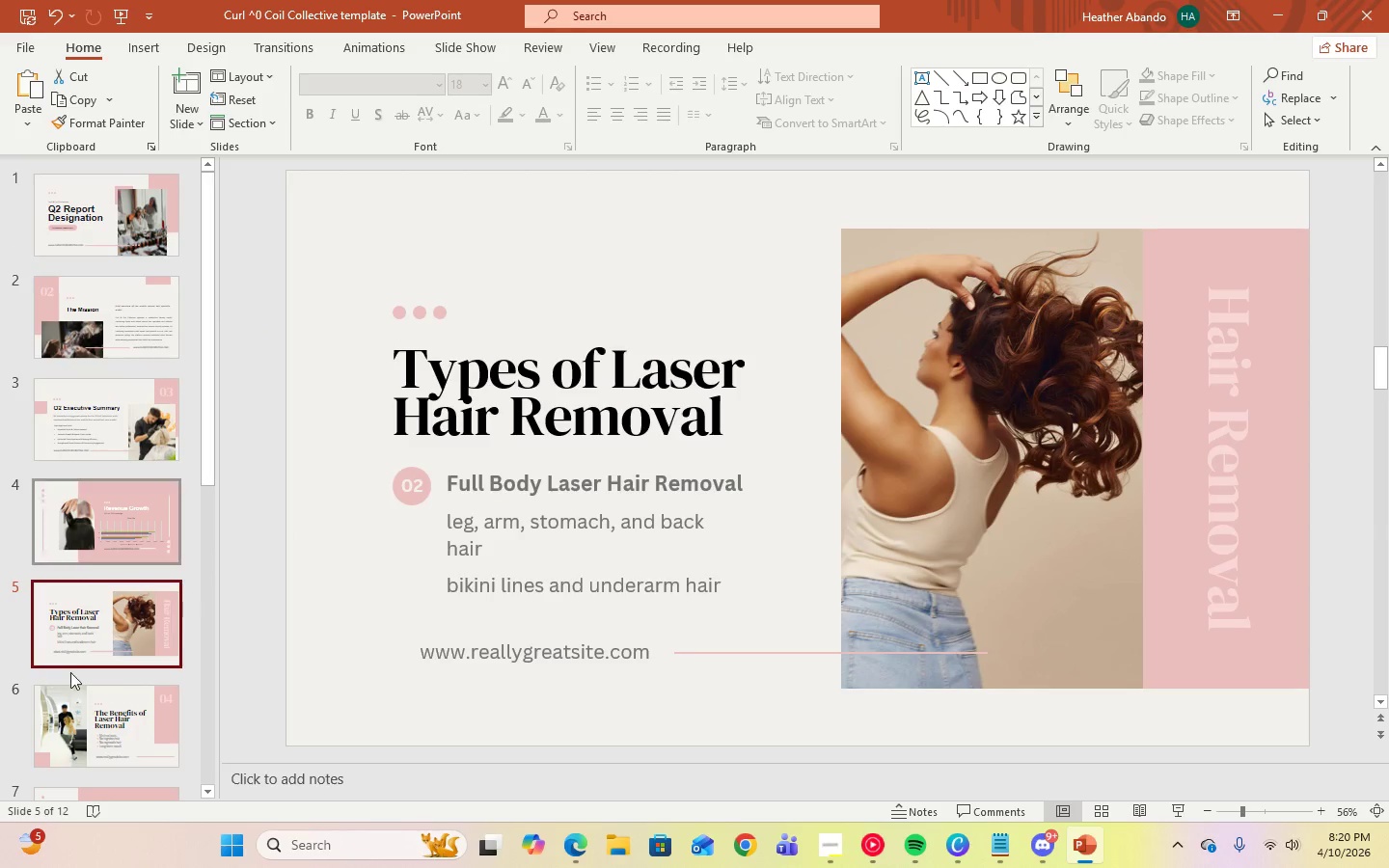 
scroll: coordinate [65, 685], scroll_direction: down, amount: 16.0
 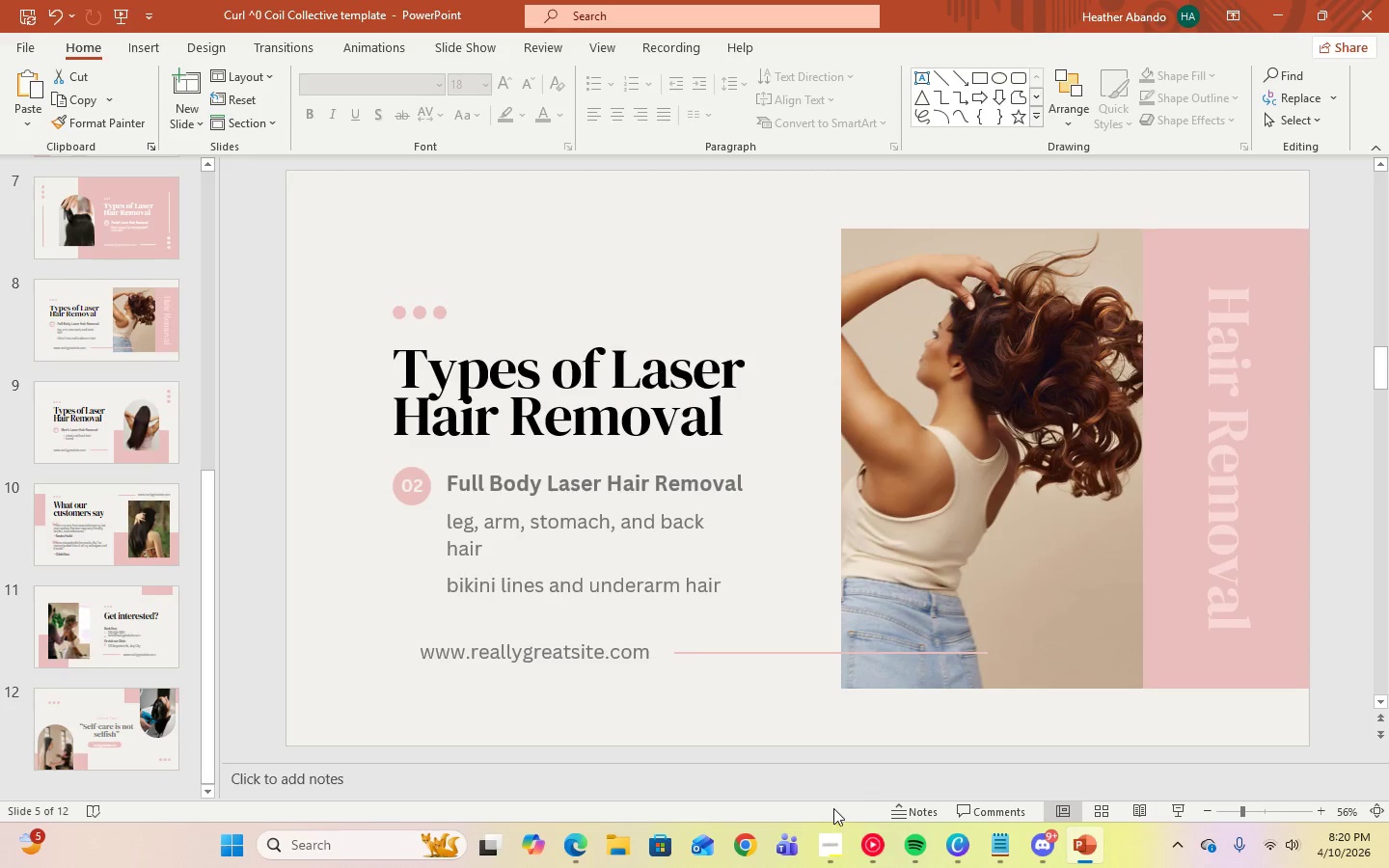 
left_click([875, 837])
 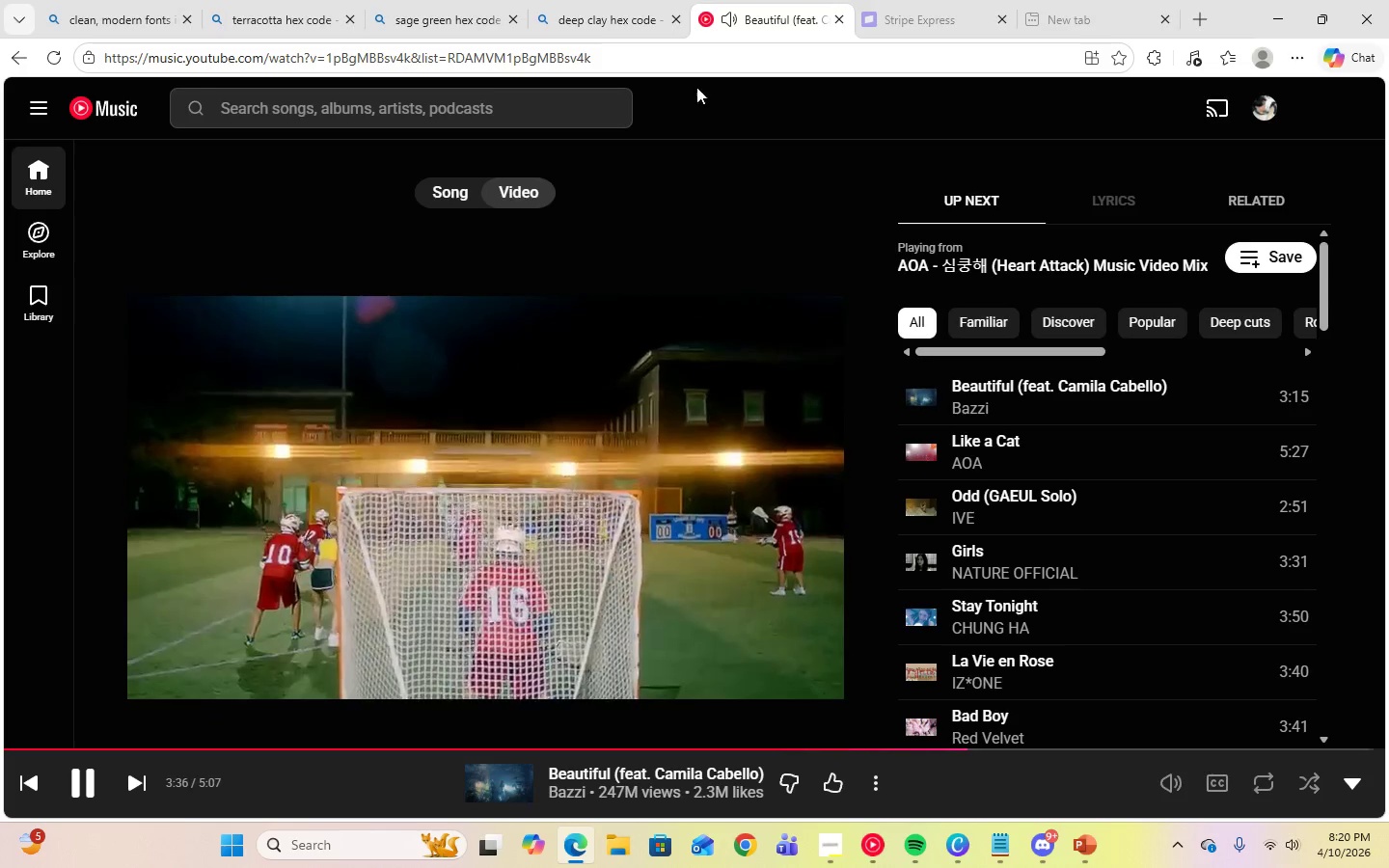 
left_click([612, 33])
 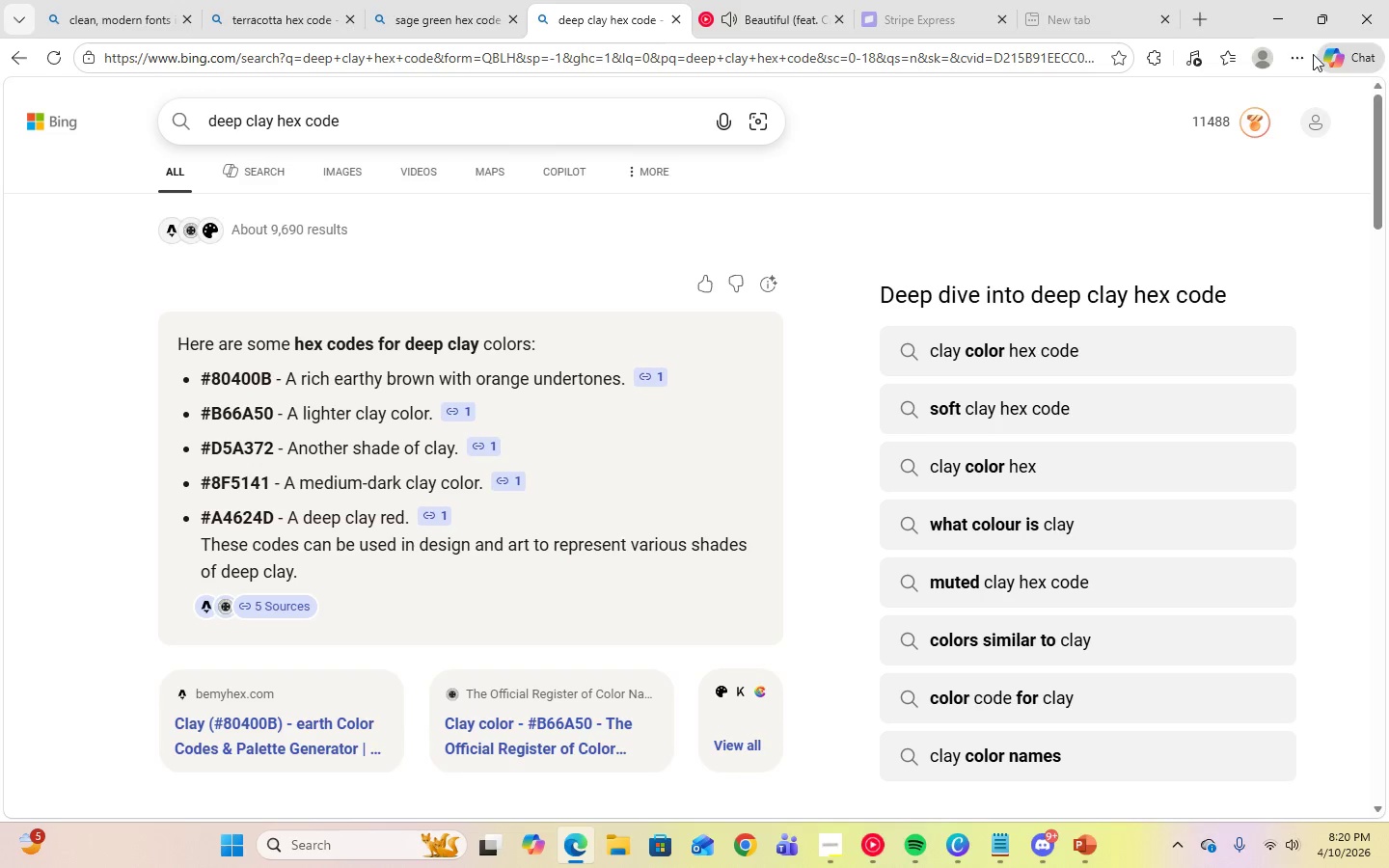 
left_click([1281, 0])
 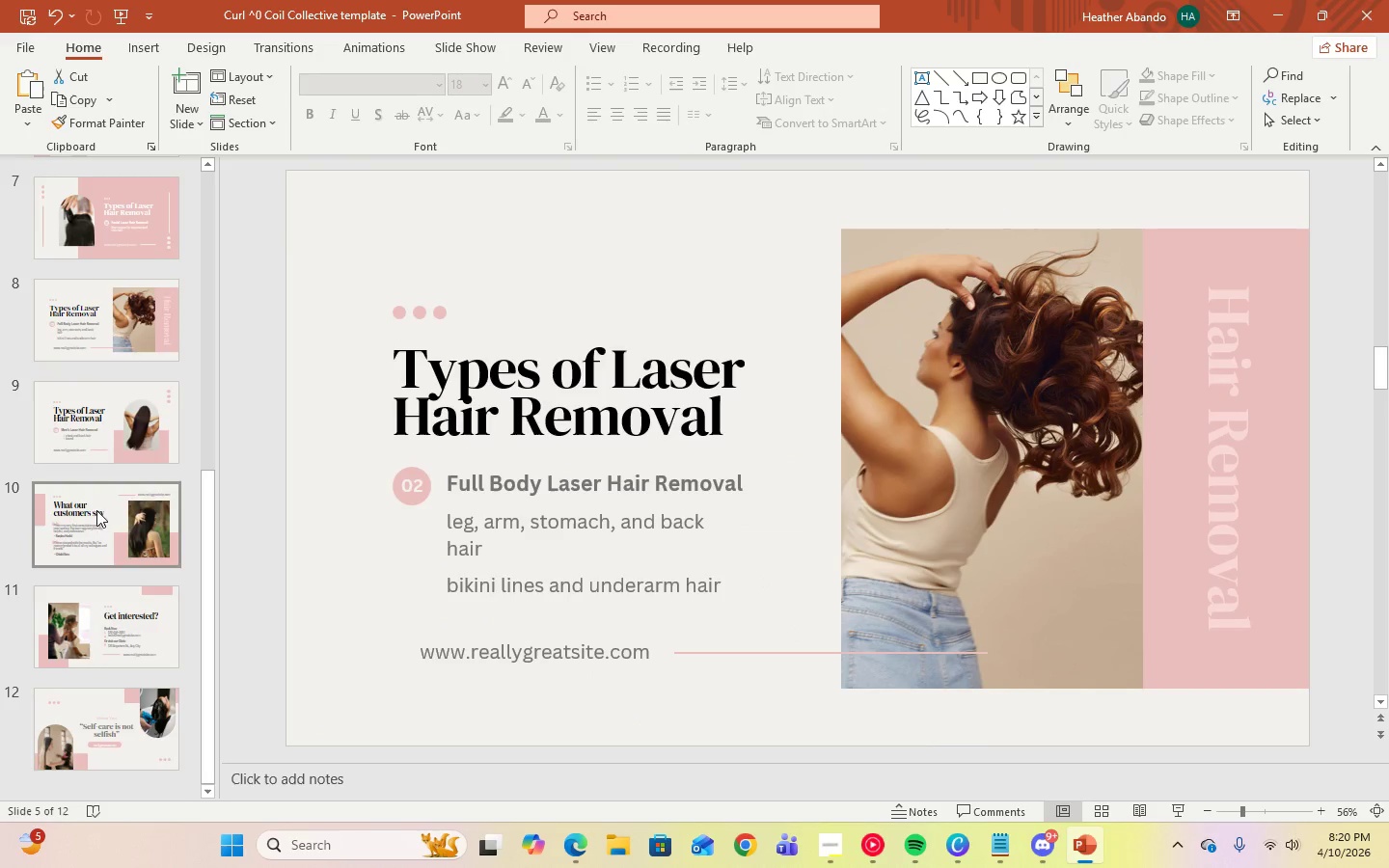 
scroll: coordinate [145, 570], scroll_direction: up, amount: 9.0
 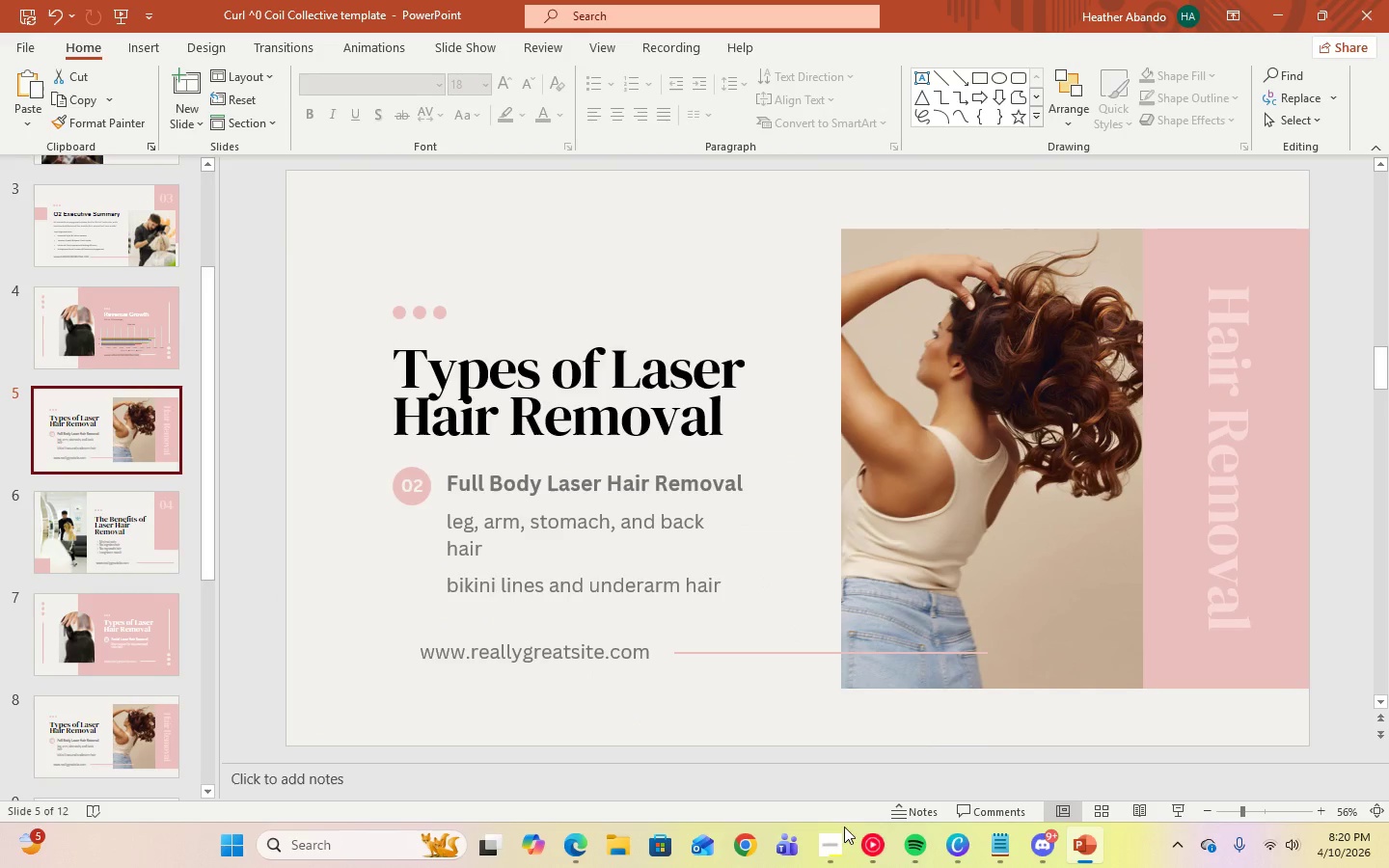 
left_click([836, 843])